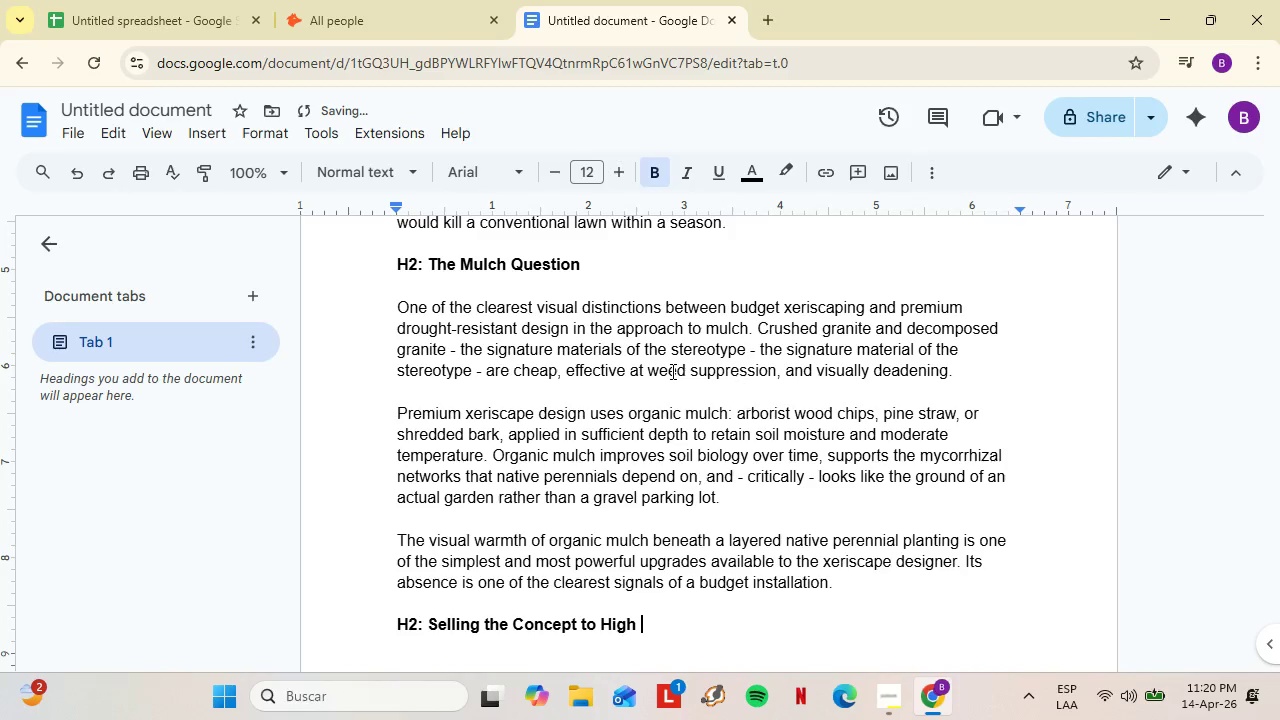 
type( )
key(Backspace)
type(-Expectation )
 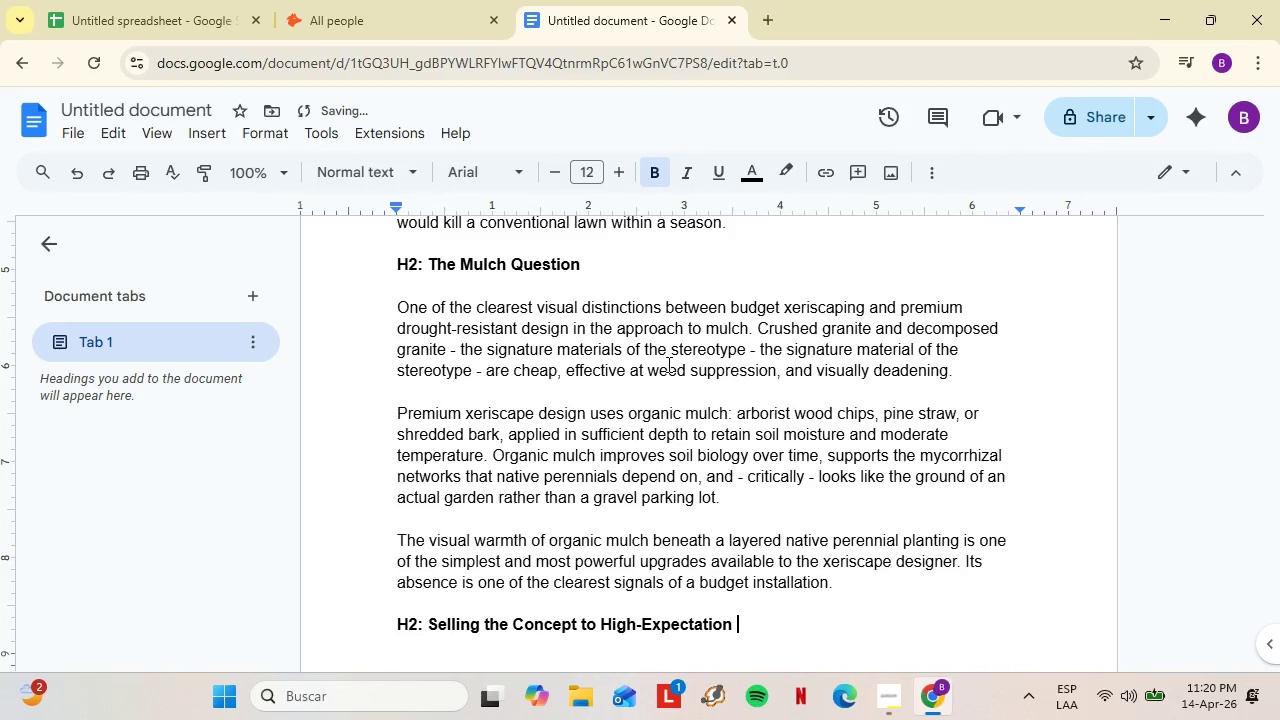 
type(Clientes)
key(Backspace)
key(Backspace)
key(Backspace)
type(ts)
 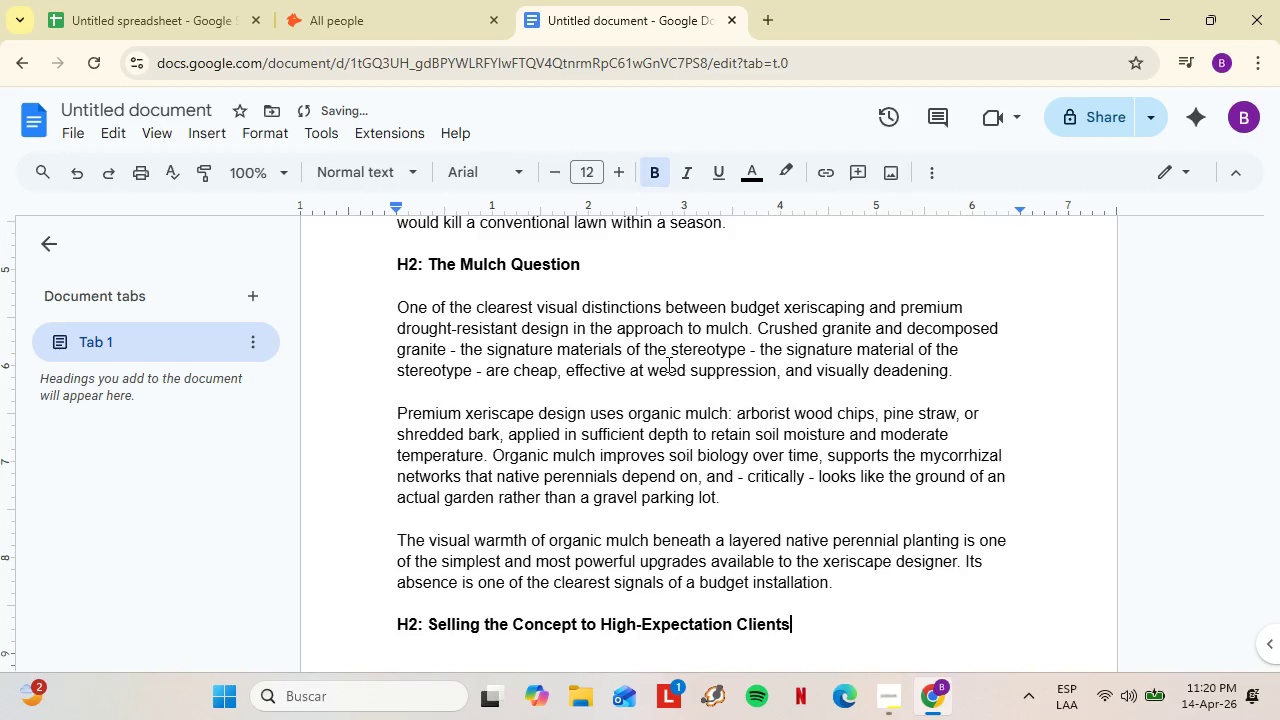 
key(Shift+Enter)
 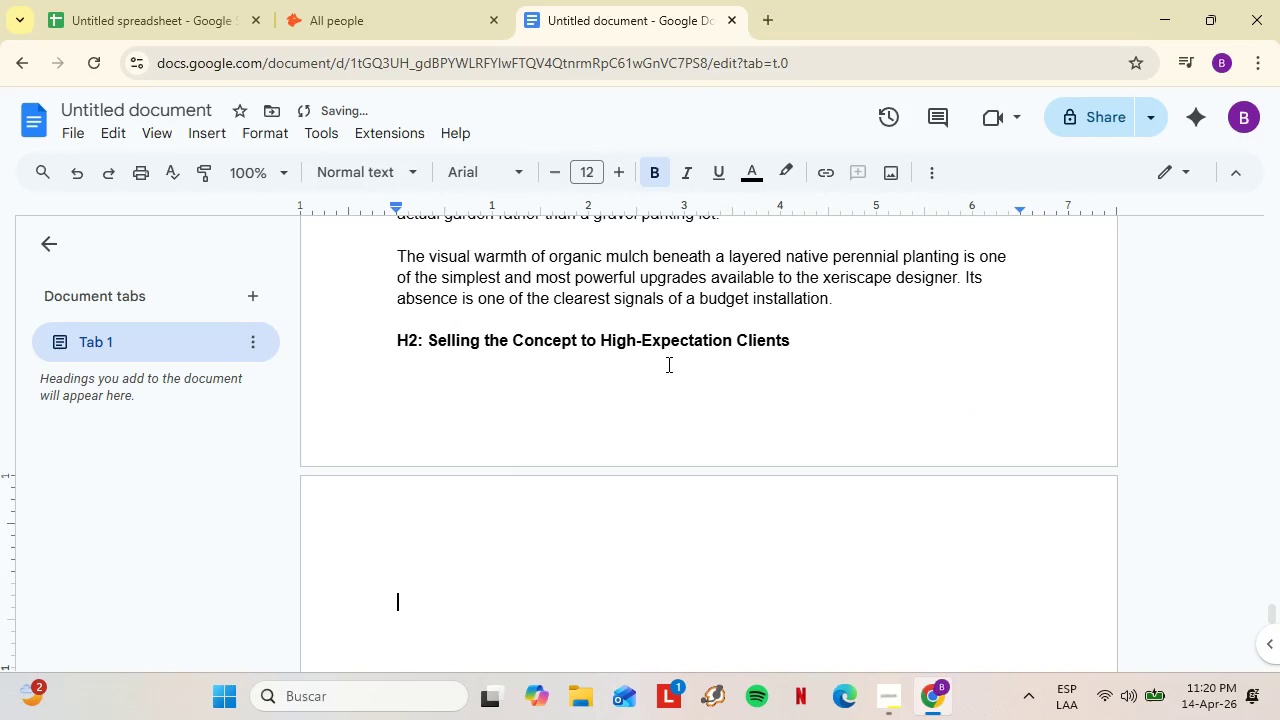 
key(Shift+Enter)
 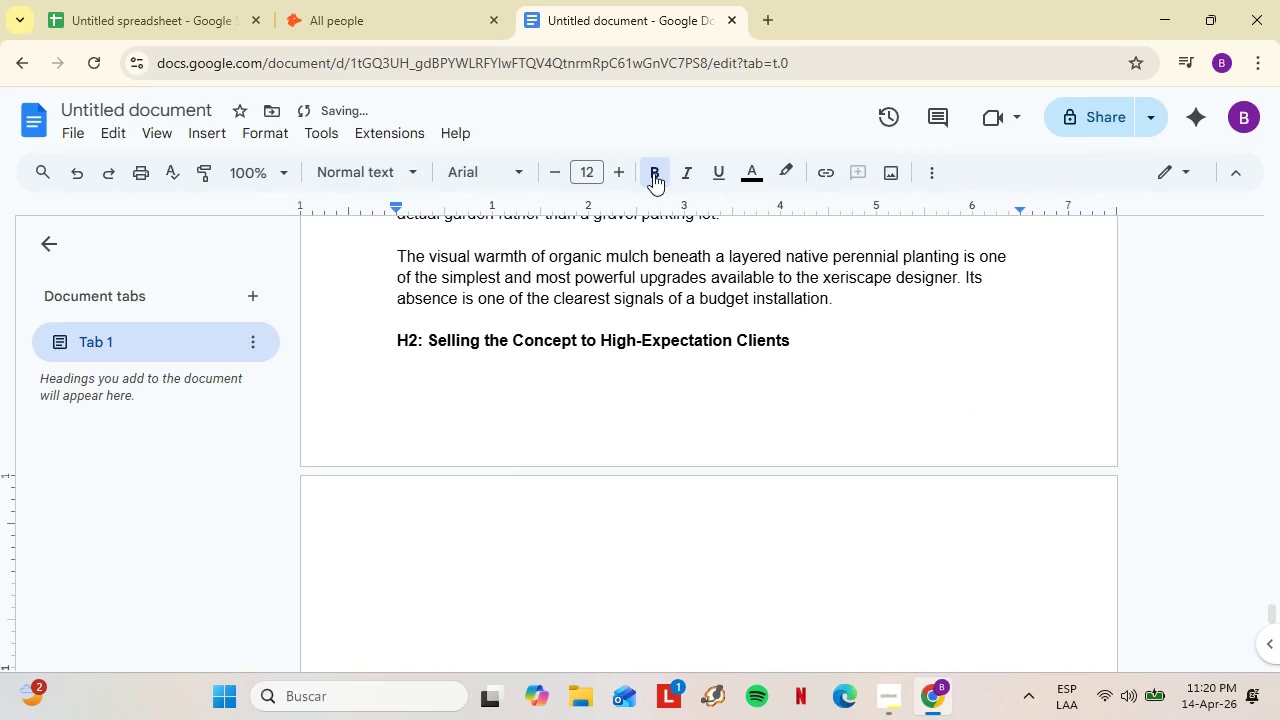 
left_click([653, 173])
 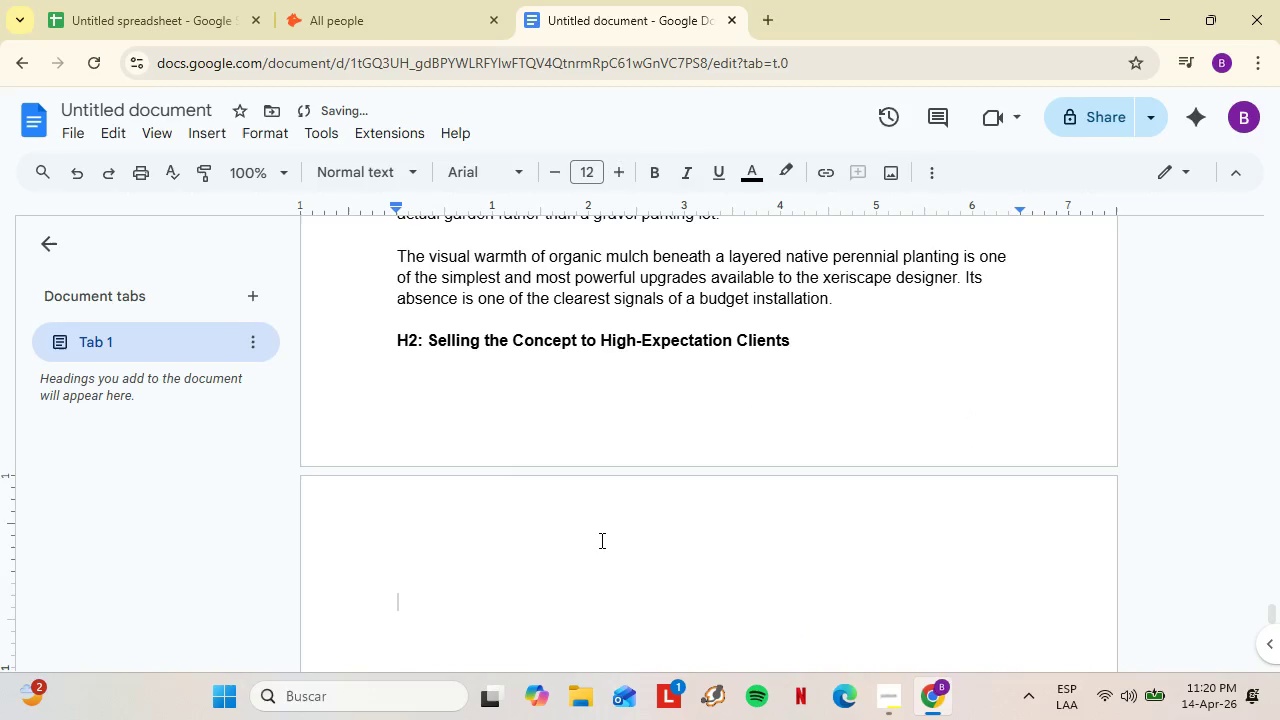 
type(The)
 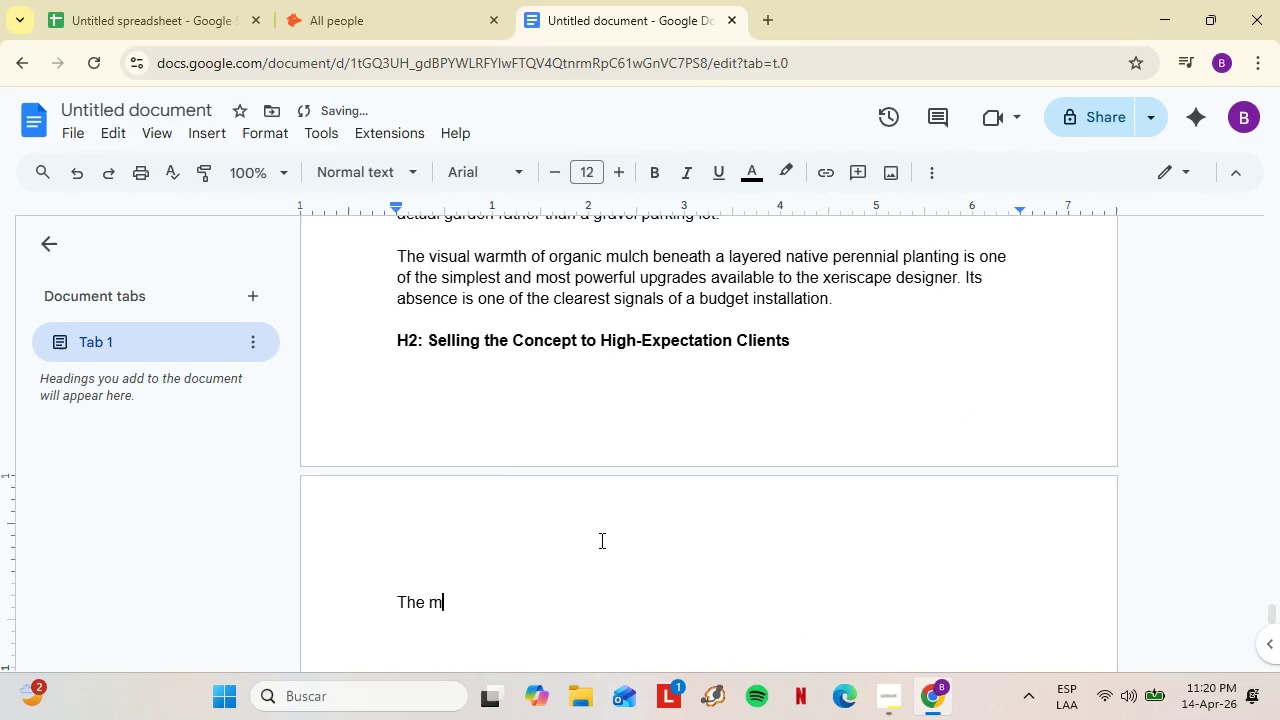 
type( market for luc])
key(Backspace)
key(Backspace)
type(xury)
 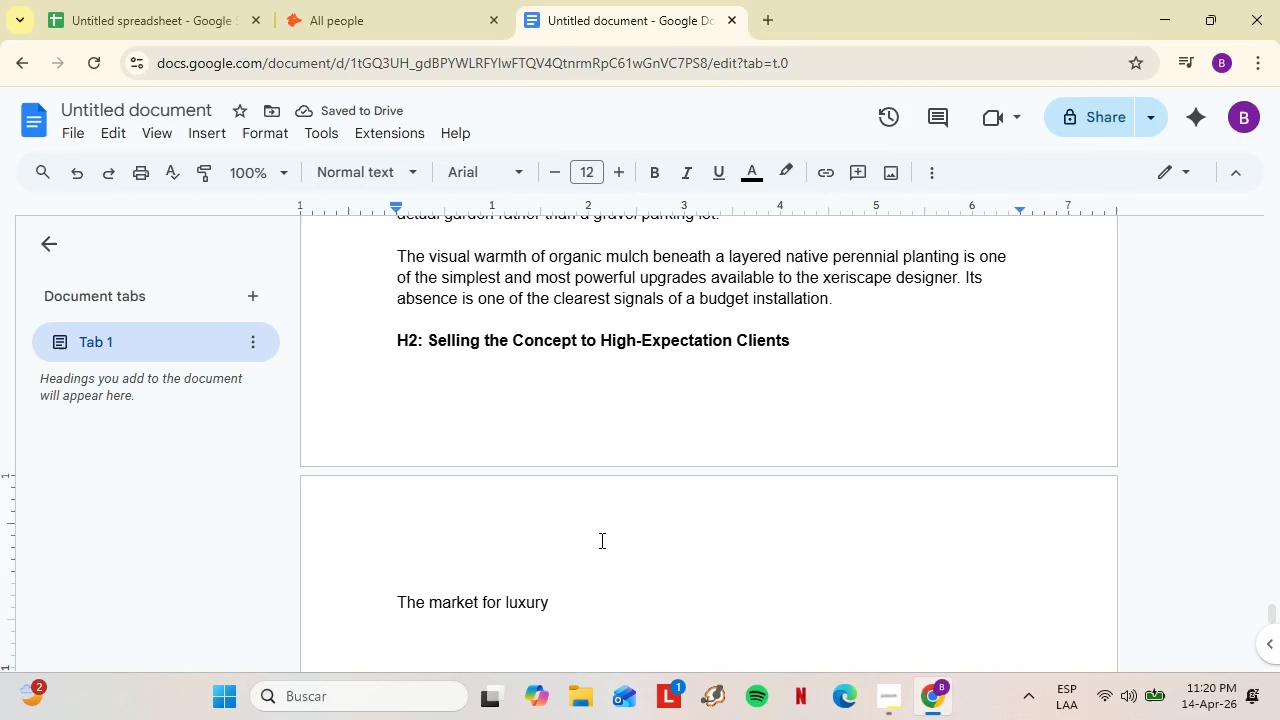 
wait(5.44)
 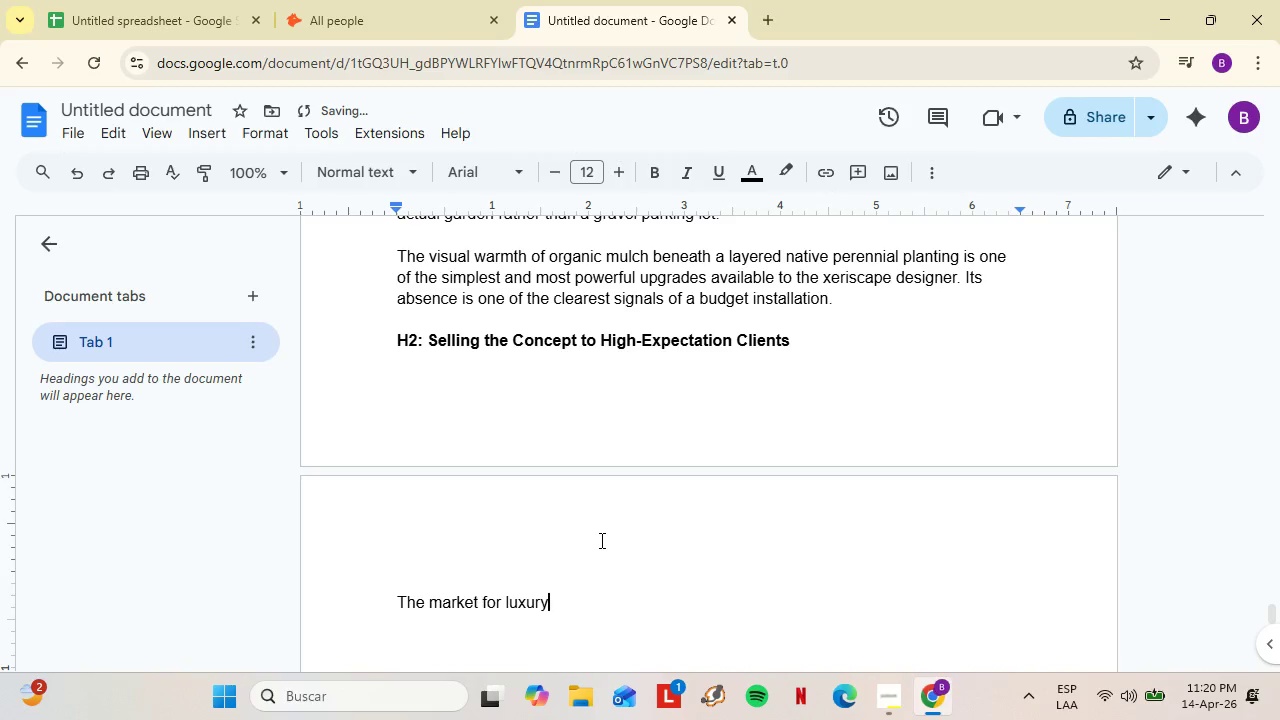 
type( xeriscaper is niot )
key(Backspace)
key(Backspace)
key(Backspace)
key(Backspace)
 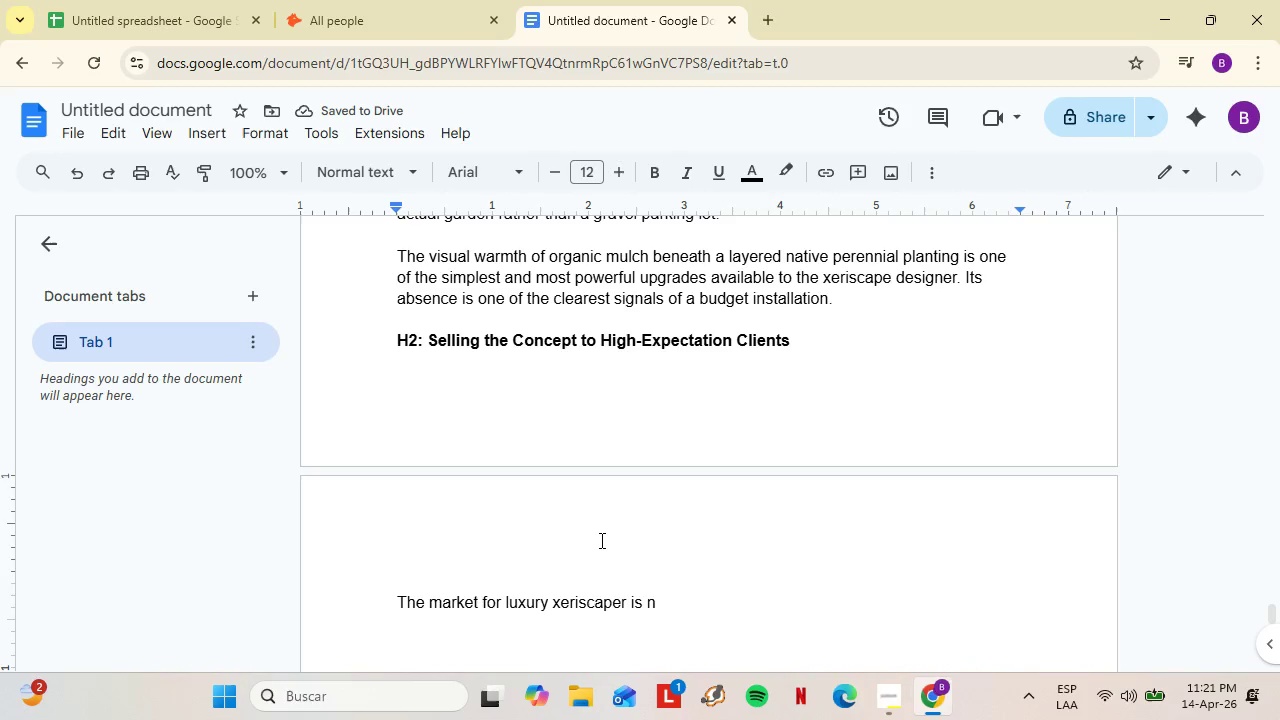 
type(ot the client who wnt)
key(Backspace)
key(Backspace)
type(ants to reduce their water bill. It is the cliente)
 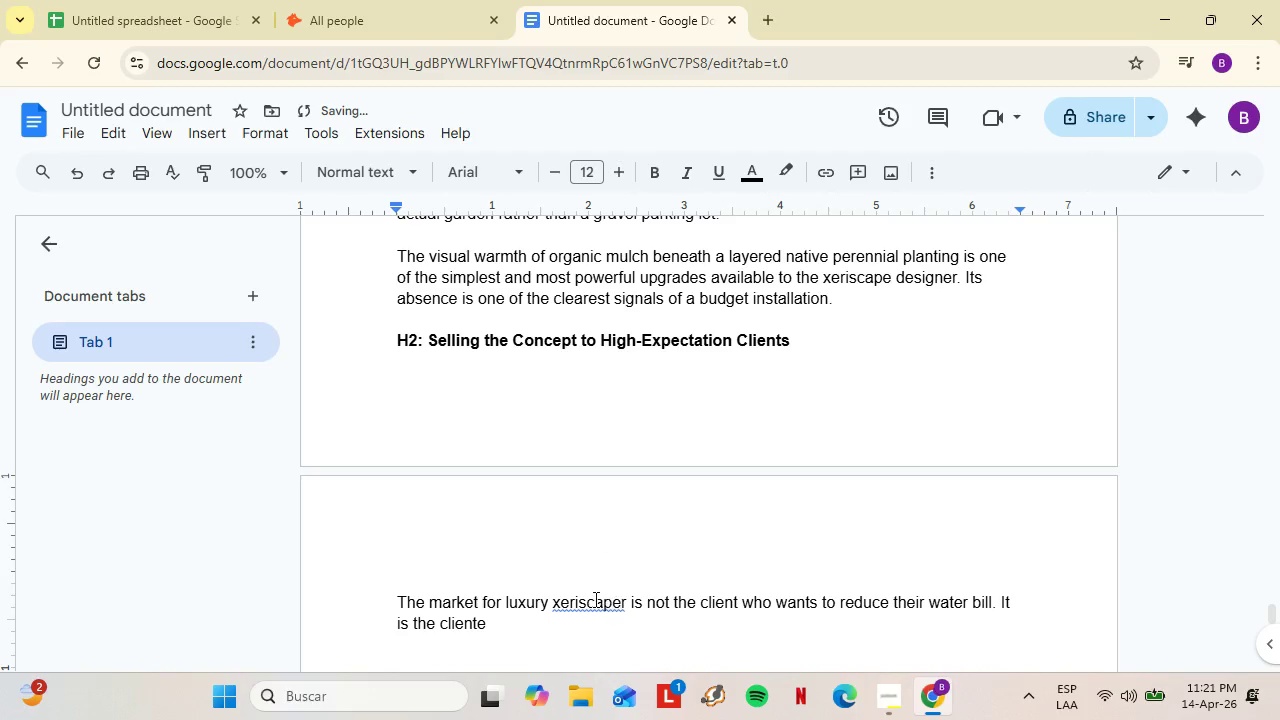 
left_click([594, 598])
 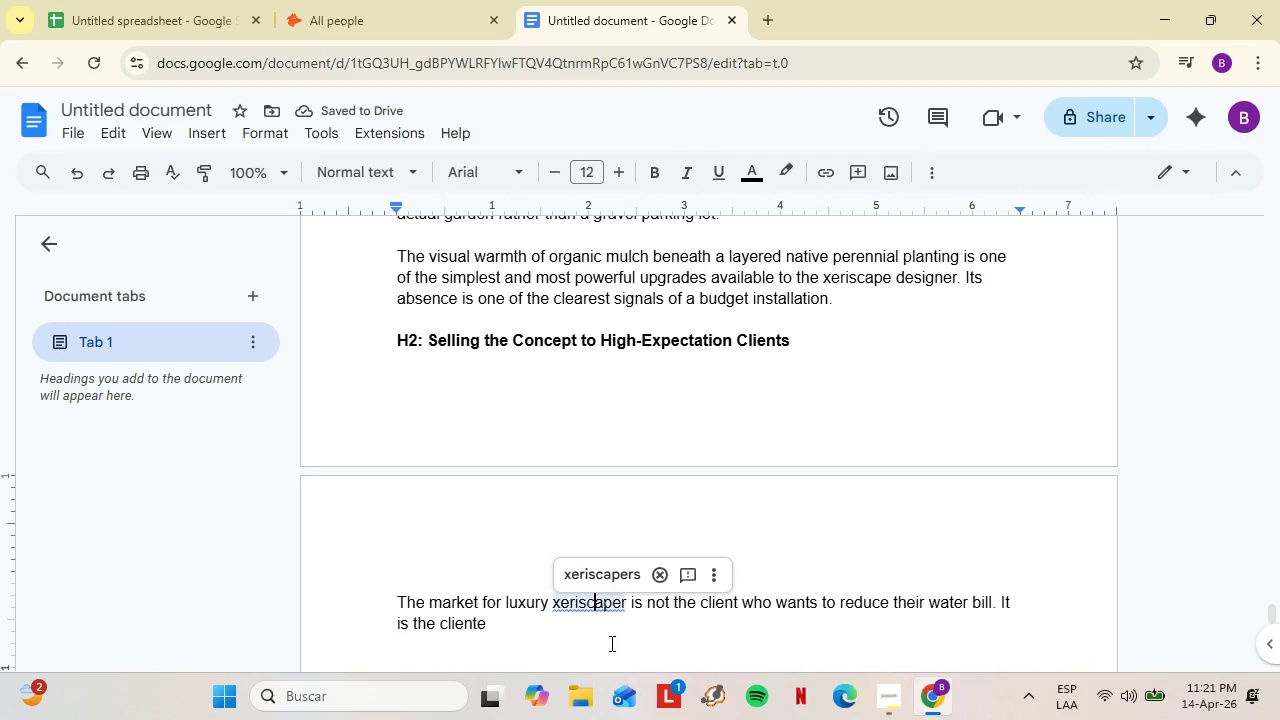 
left_click([610, 643])
 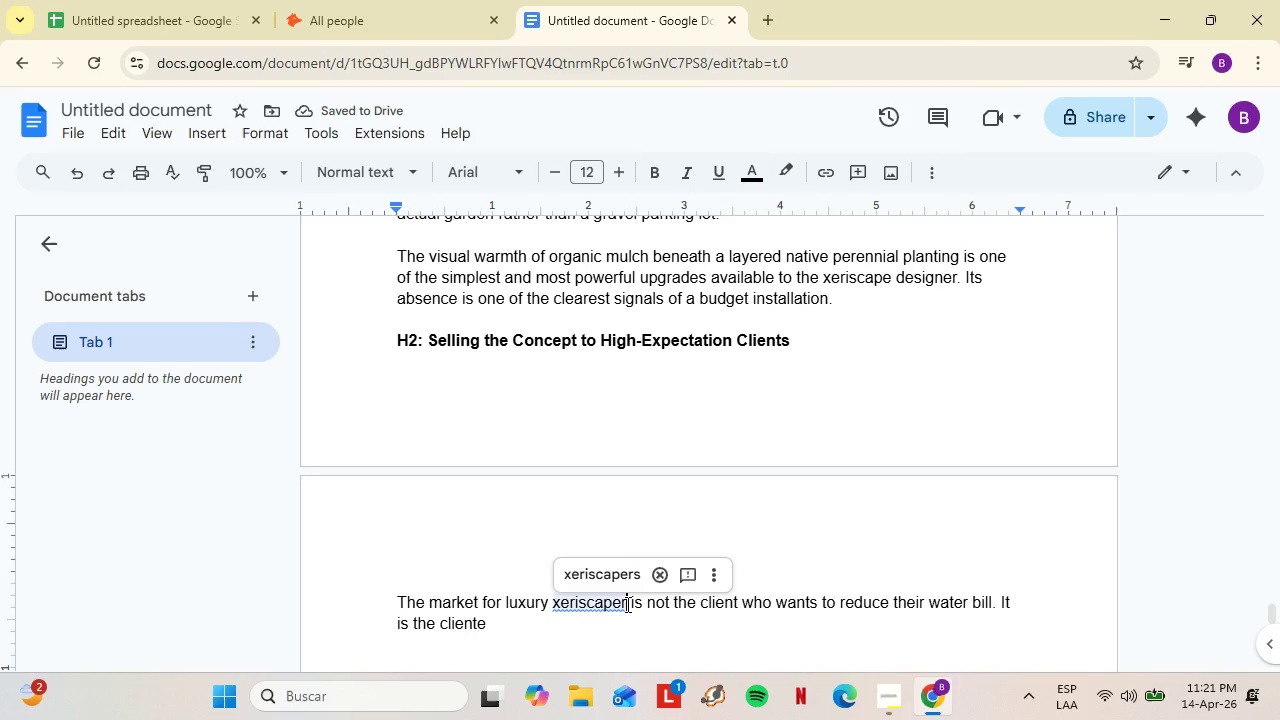 
left_click([626, 604])
 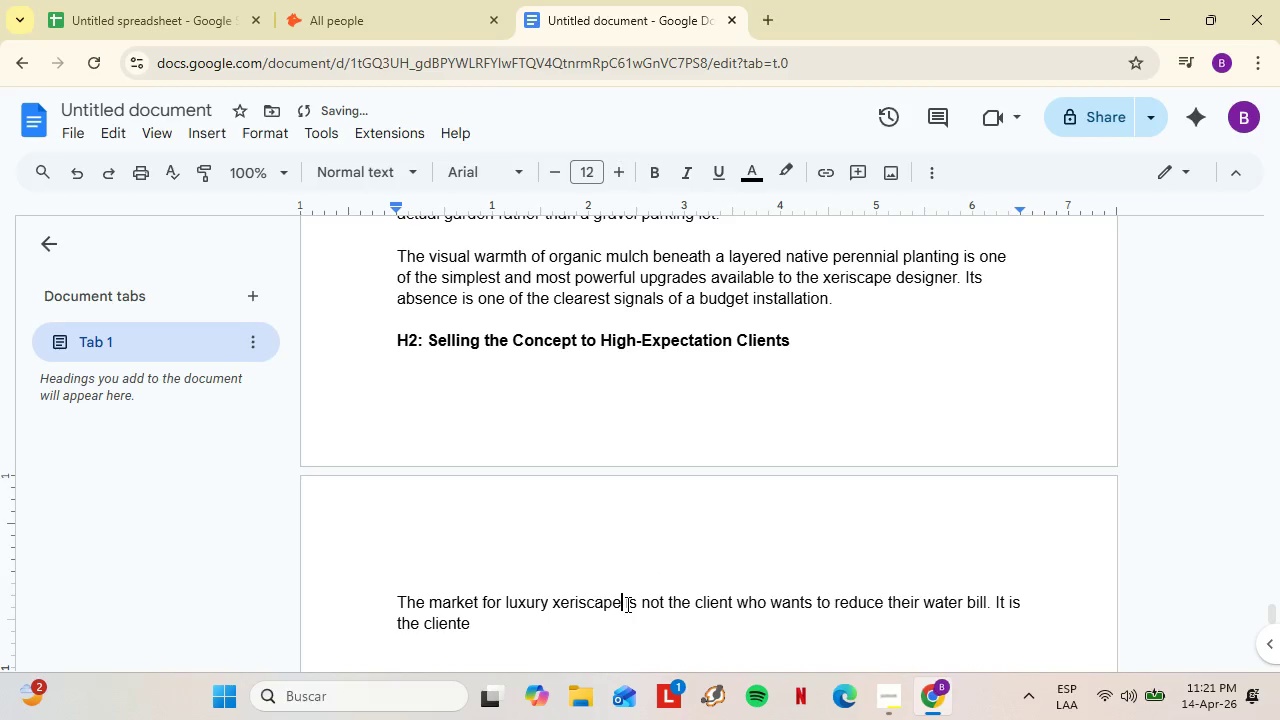 
key(Backspace)
 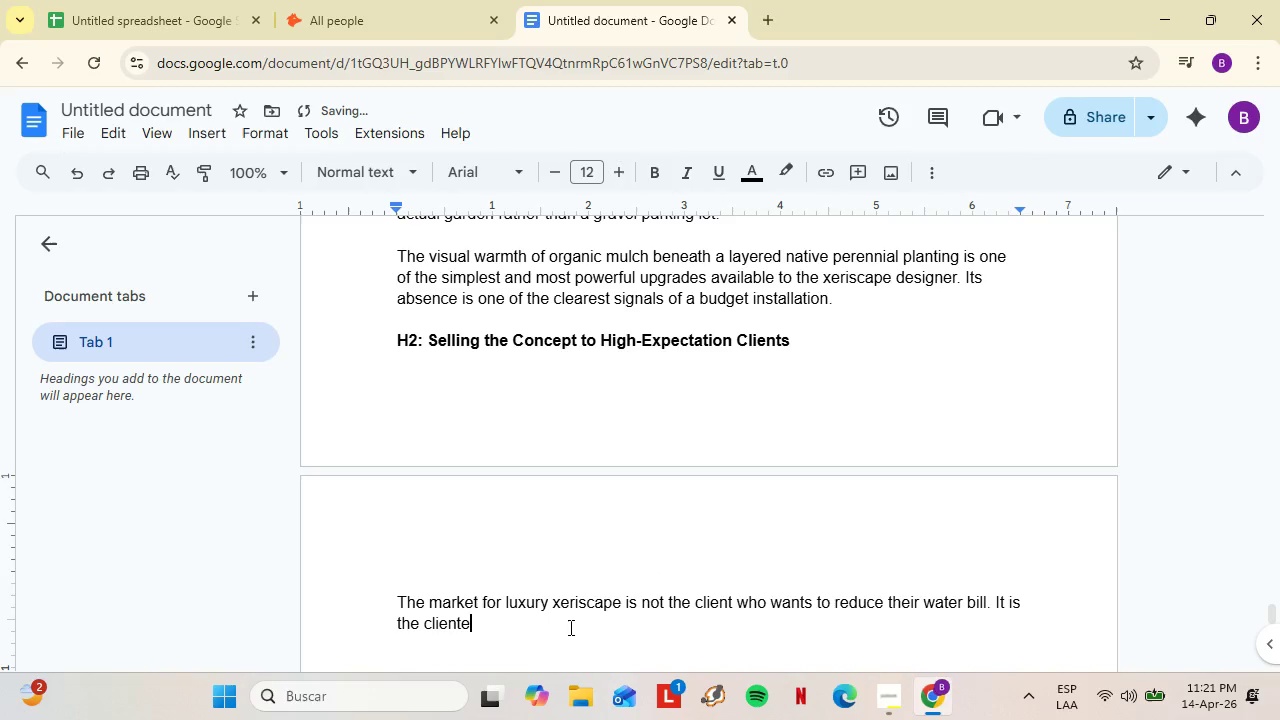 
left_click([569, 627])
 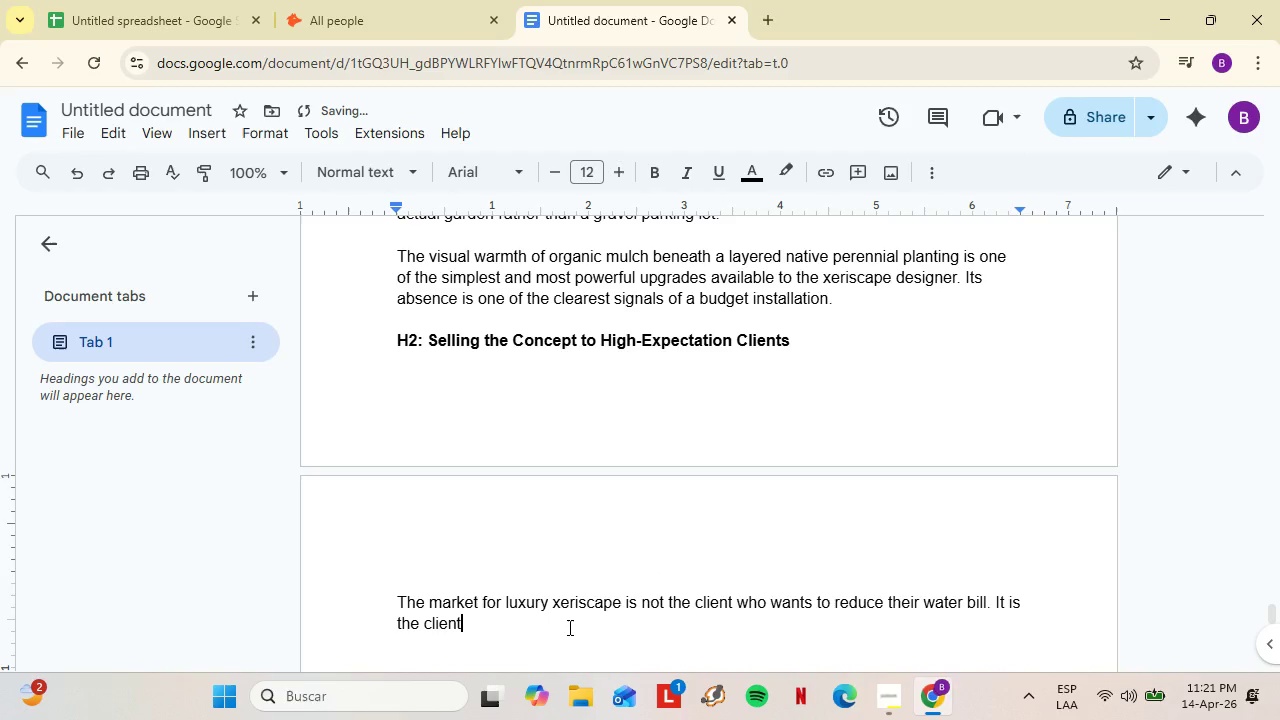 
key(Backspace)
 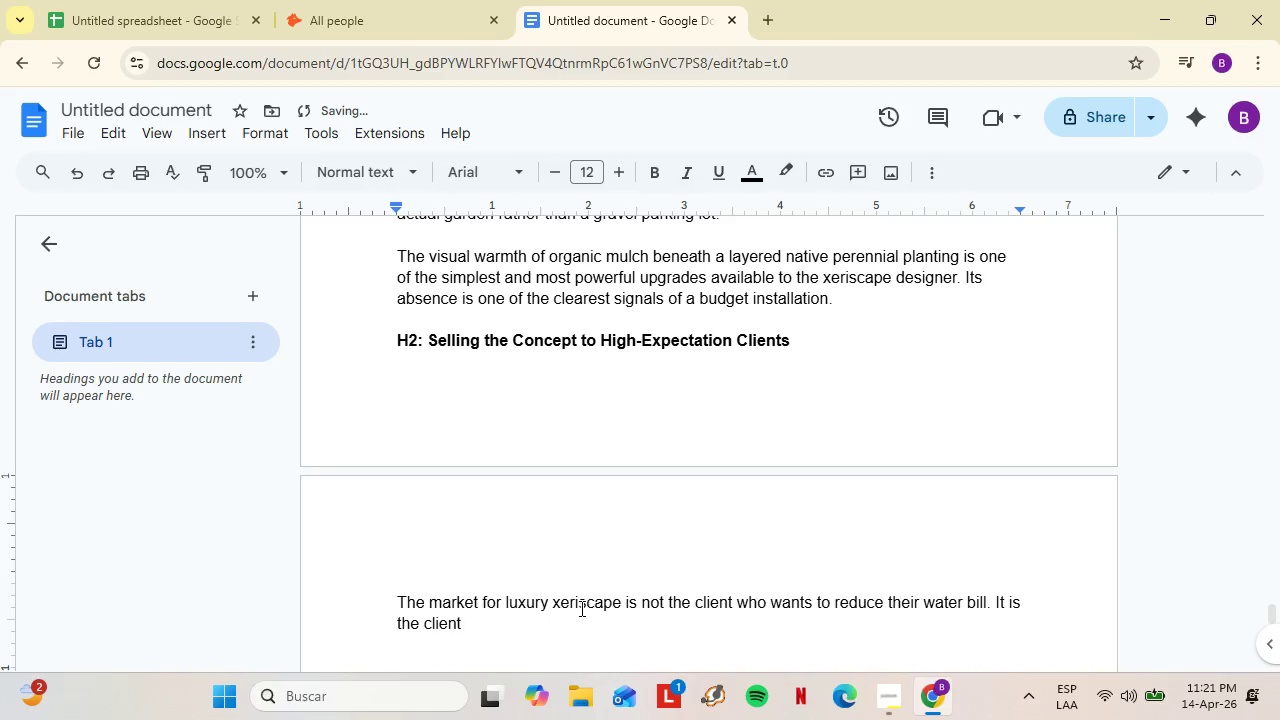 
type( whi)
key(Backspace)
type(o )
 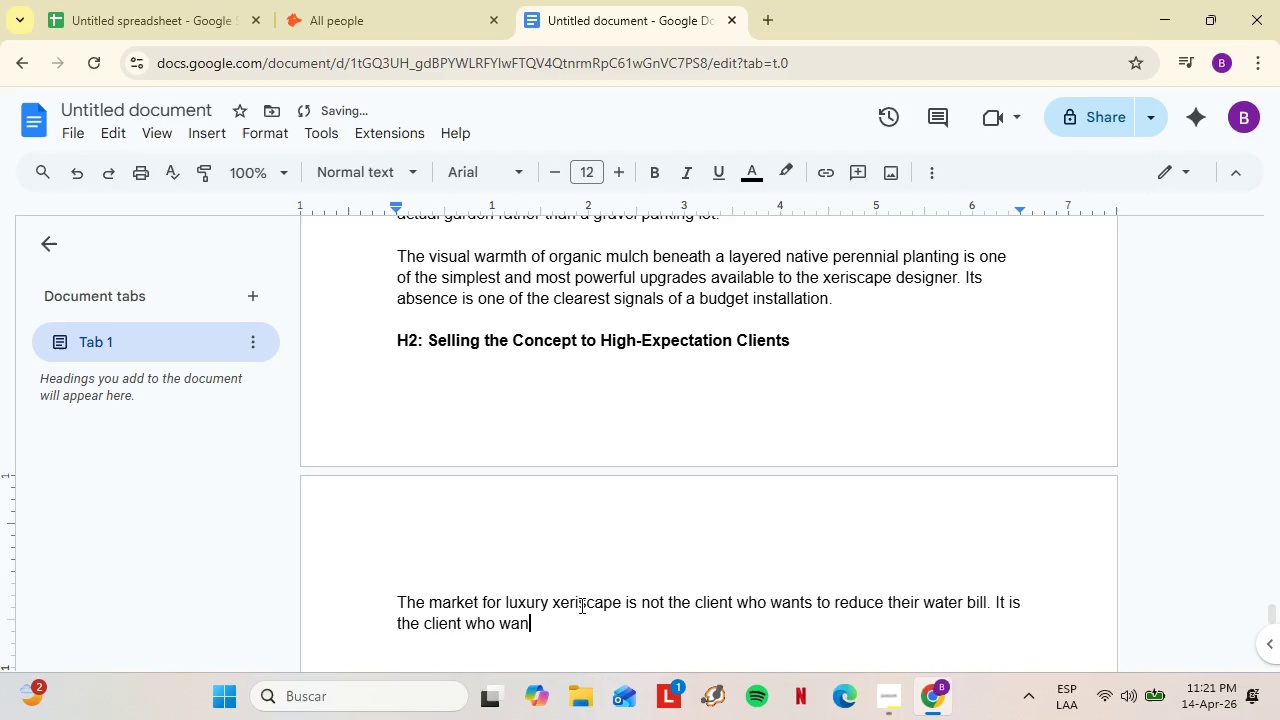 
type(wants to rec)
key(Backspace)
type(duce their water bill. It)
key(Backspace)
key(Backspace)
key(Backspace)
key(Backspace)
key(Backspace)
key(Backspace)
key(Backspace)
key(Backspace)
key(Backspace)
key(Backspace)
key(Backspace)
key(Backspace)
key(Backspace)
type(a )
key(Backspace)
key(Backspace)
type( a garden that expresses sophisticated envirom)
key(Backspace)
type(nmental values withp)
key(Backspace)
type(out any aeste)
key(Backspace)
type(hetic sacrifice - and whi)
key(Backspace)
type(o is increasingly awae)
key(Backspace)
type(re that conventional lawn and irrigation si)
key(Backspace)
type(ystems are imc)
key(Backspace)
key(Backspace)
type(ncompab)
key(Backspace)
type(tible with y)
key(Backspace)
type(the ecologicla realuit)
key(Backspace)
key(Backspace)
type(tu)
key(Backspace)
type(y of their region.)
 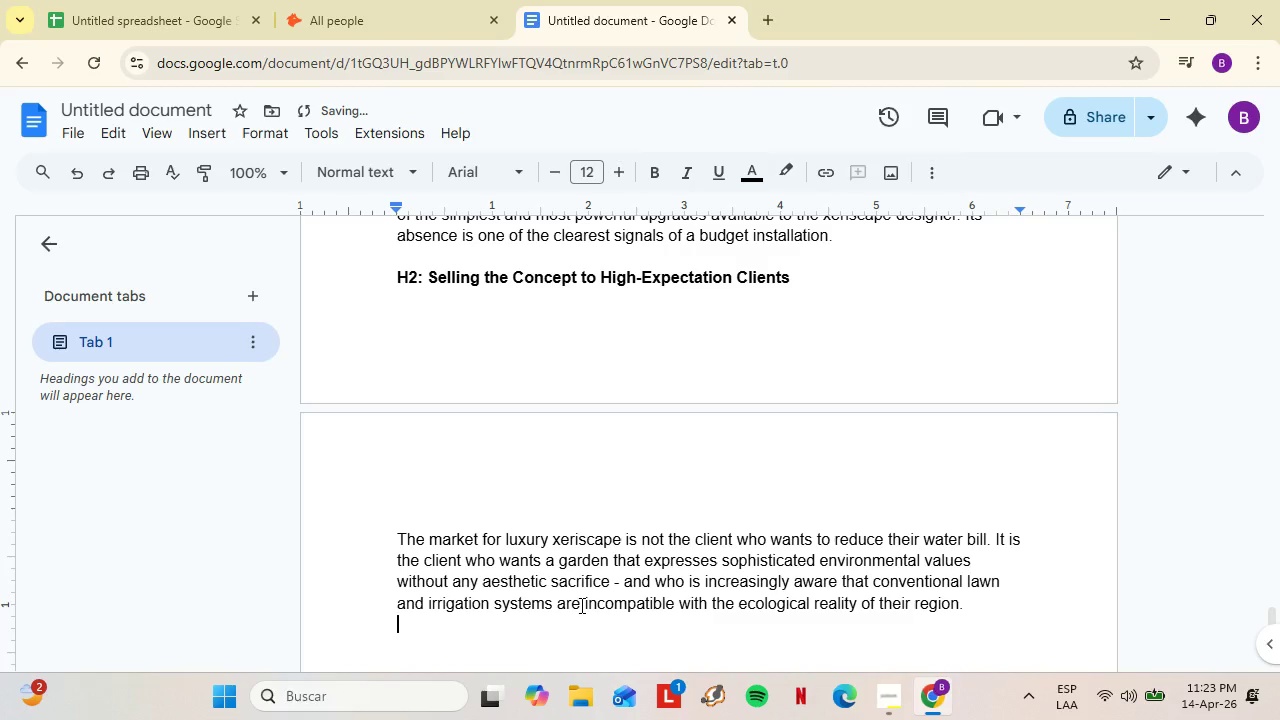 
key(Shift+Enter)
 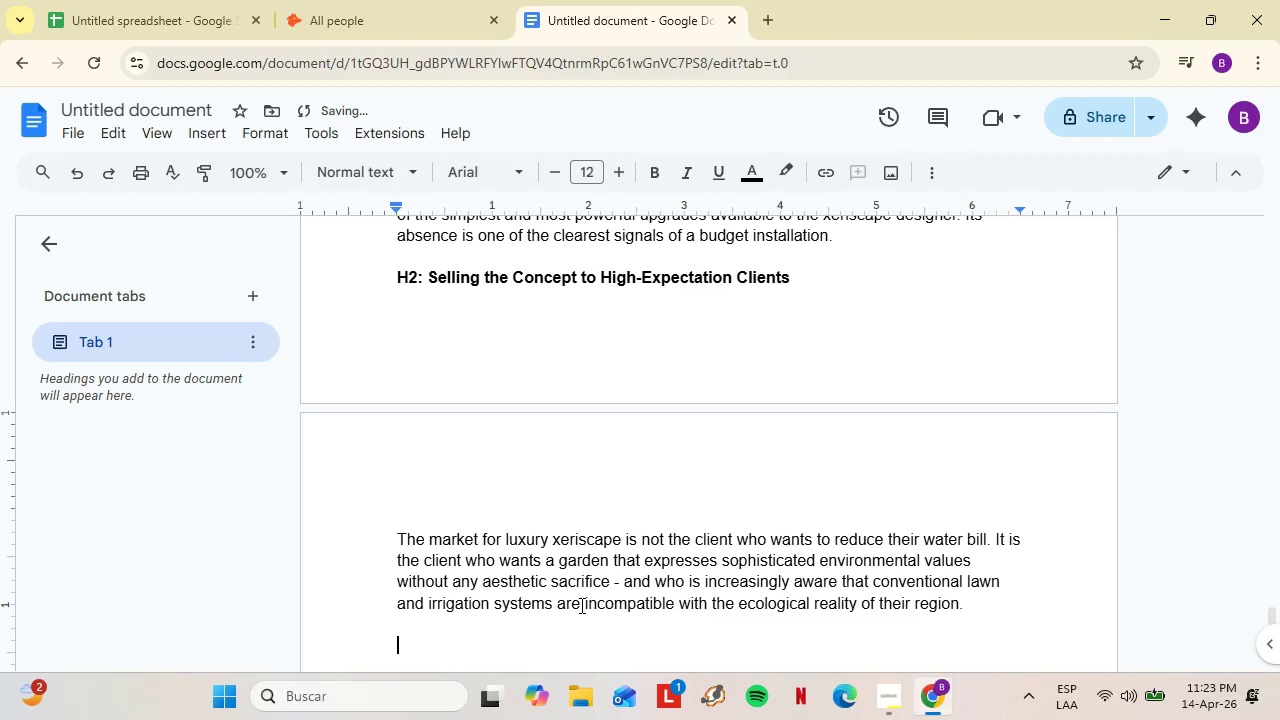 
key(Shift+Enter)
 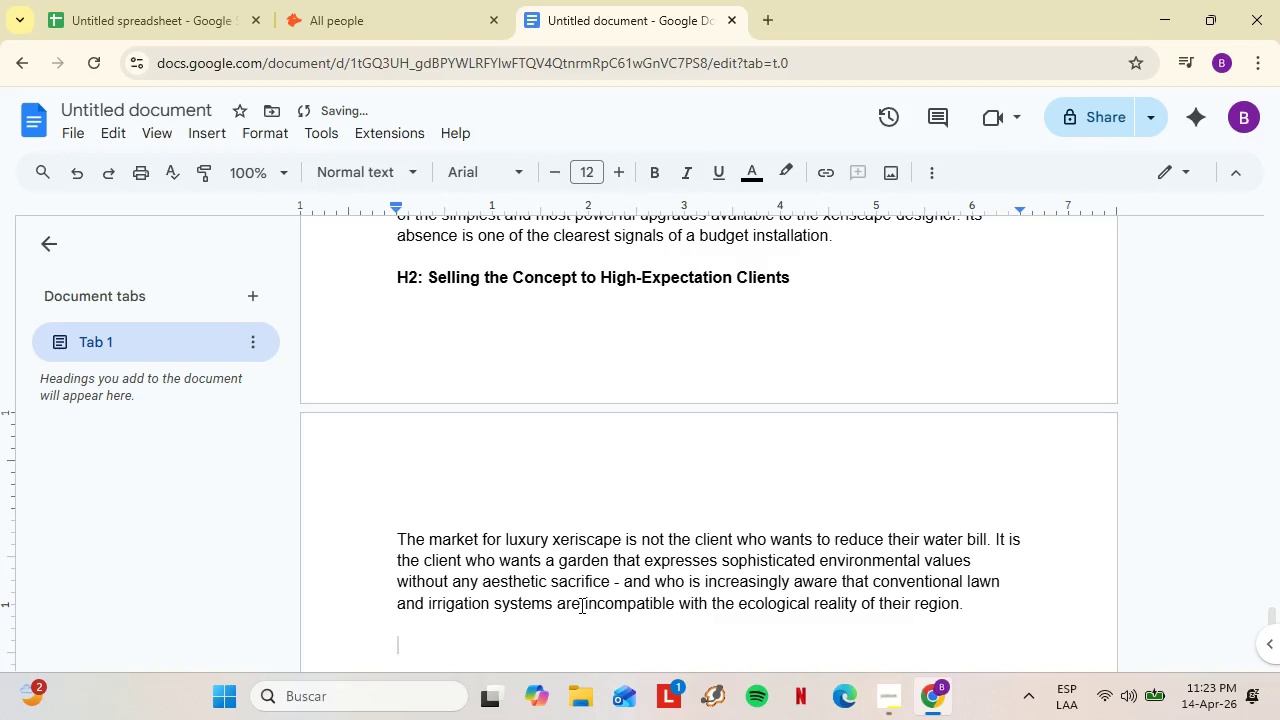 
type(The conversation shifts from [)
 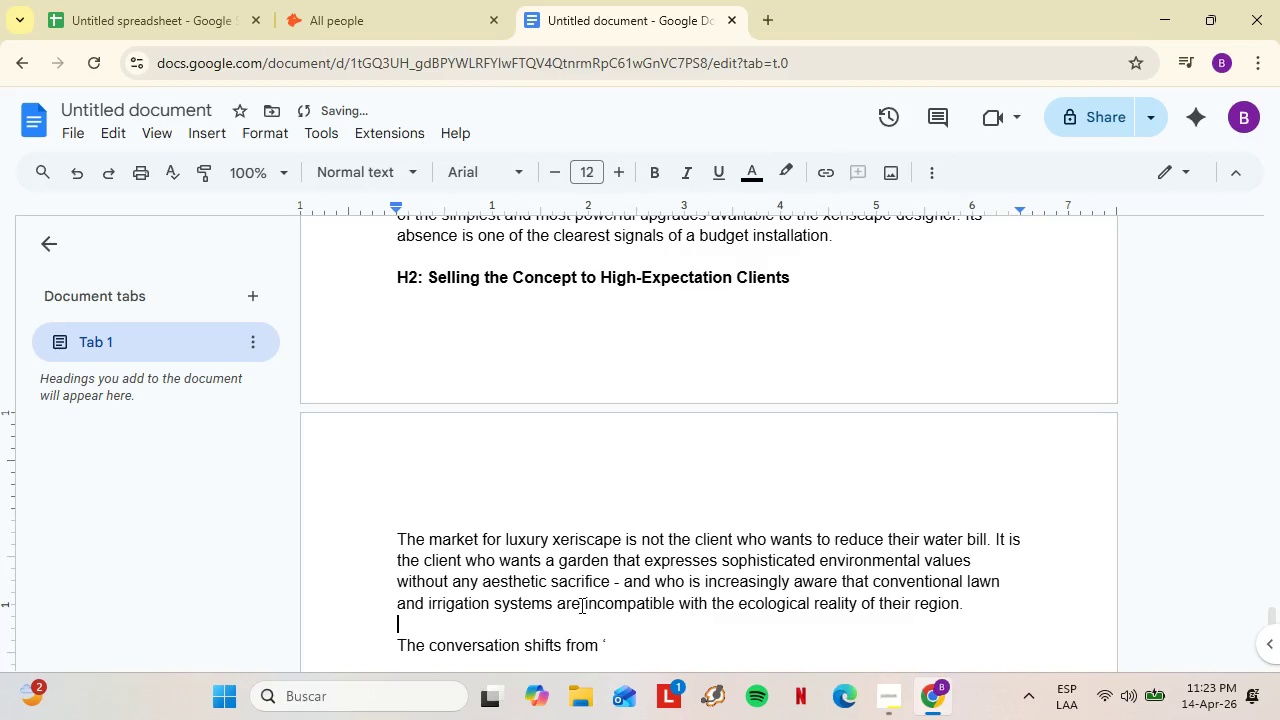 
key(ArrowUp)
 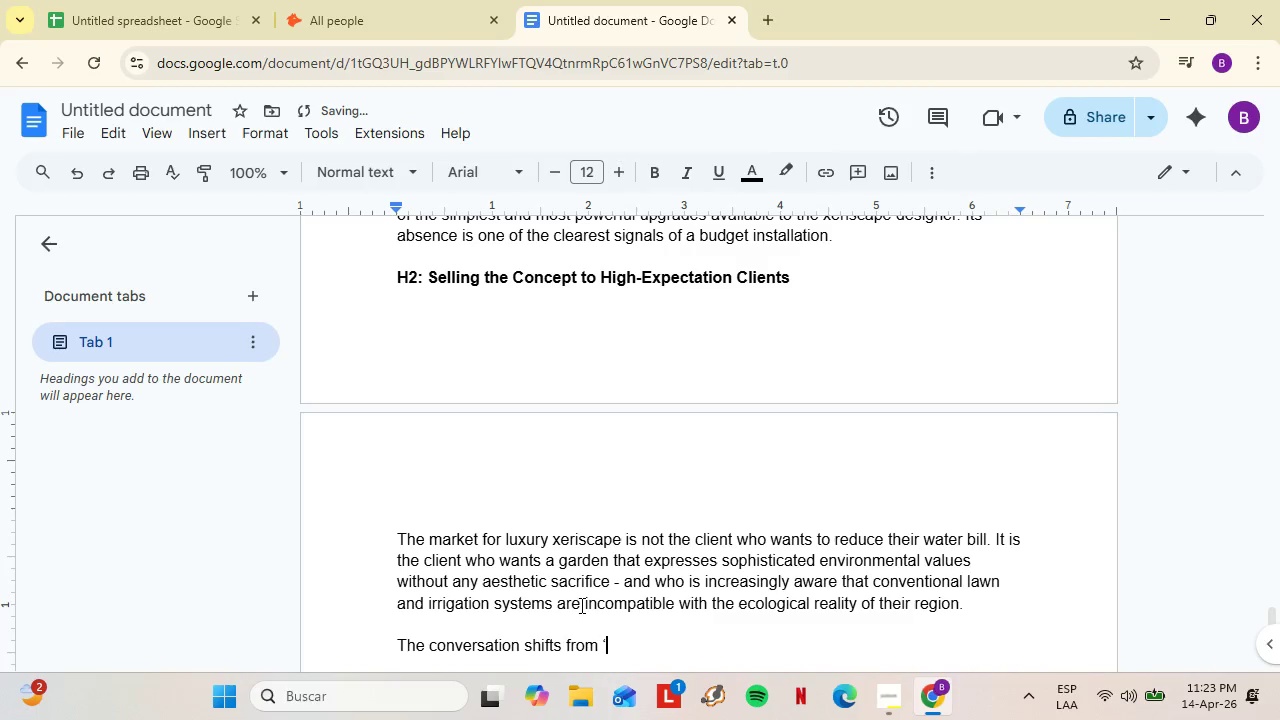 
key(ArrowDown)
 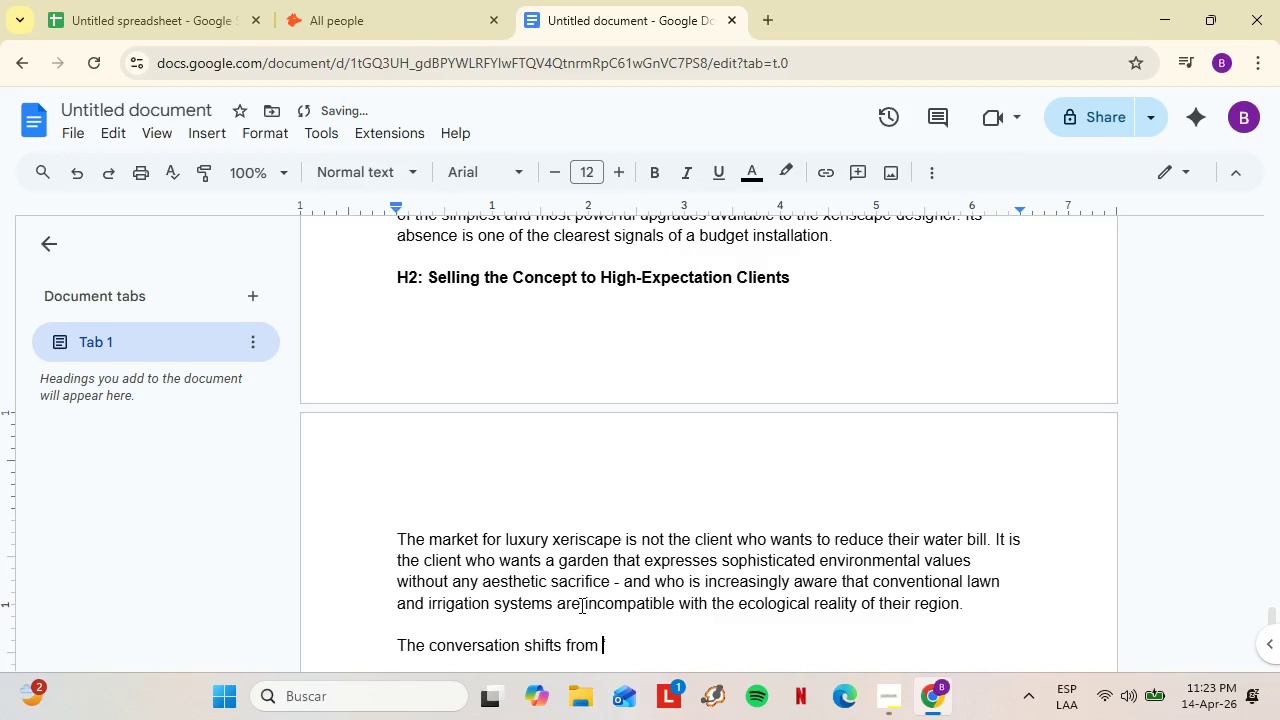 
key(ArrowLeft)
 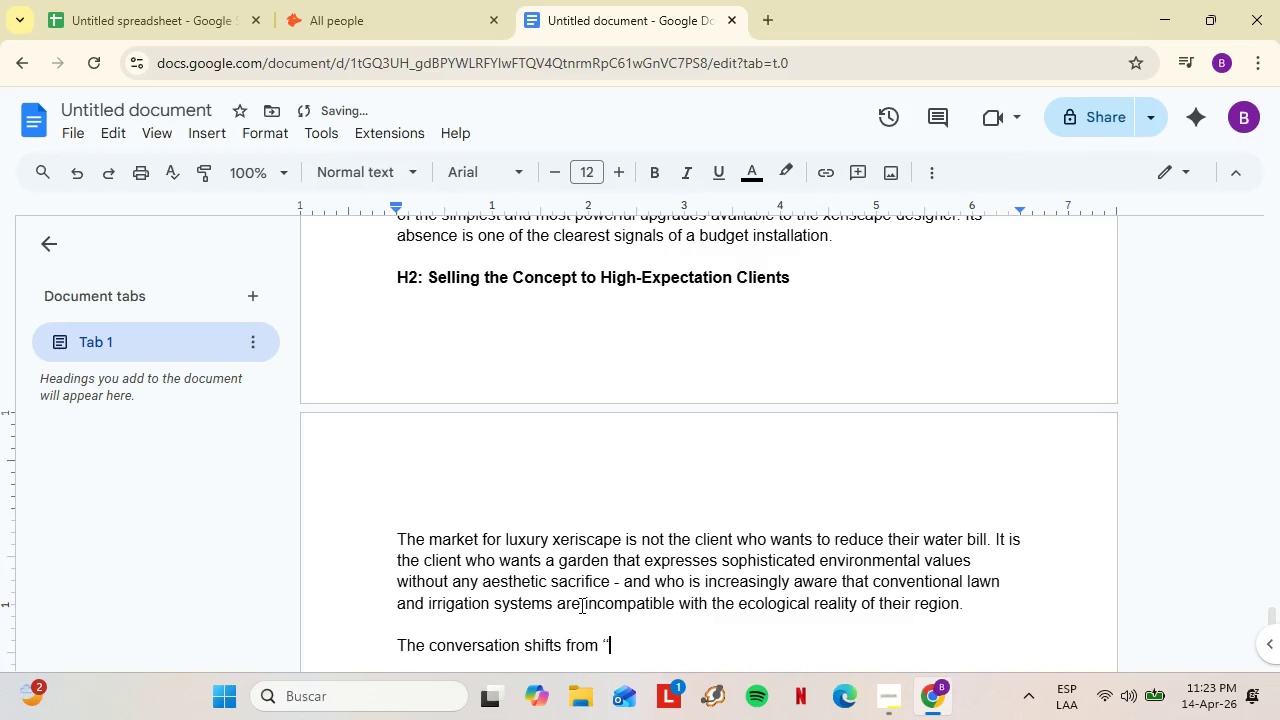 
key(BracketLeft)
 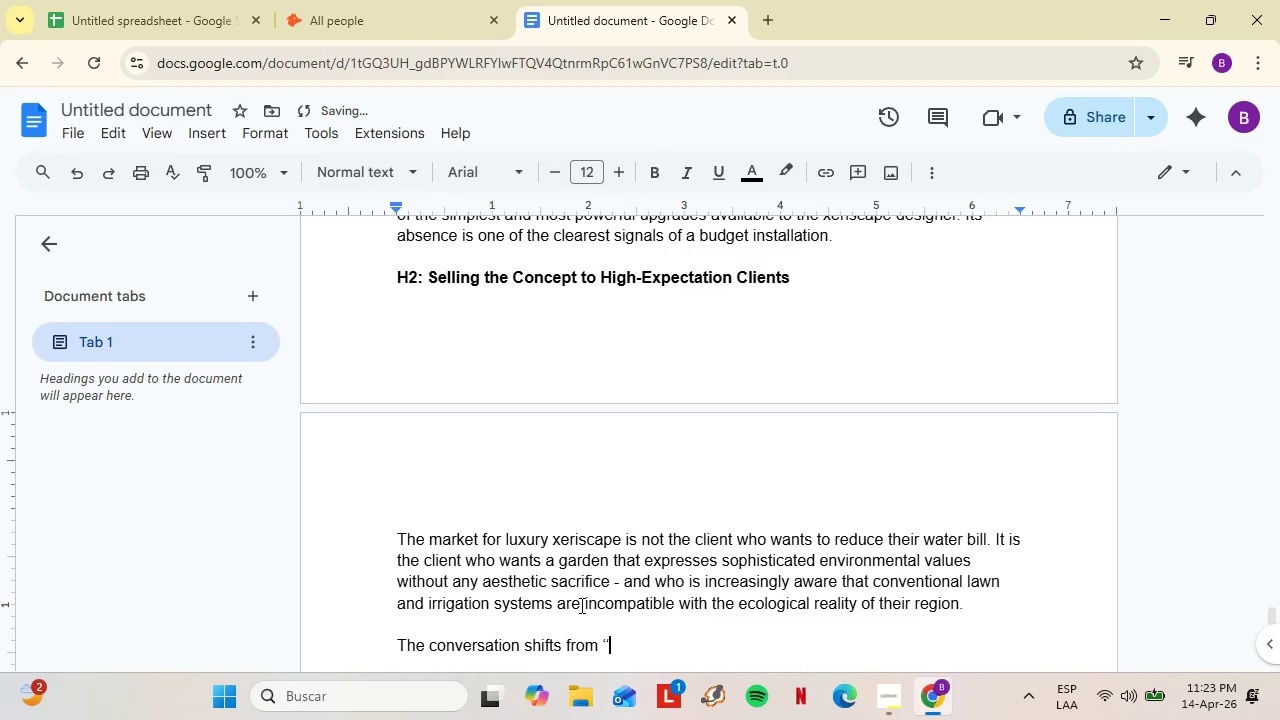 
key(ArrowRight)
 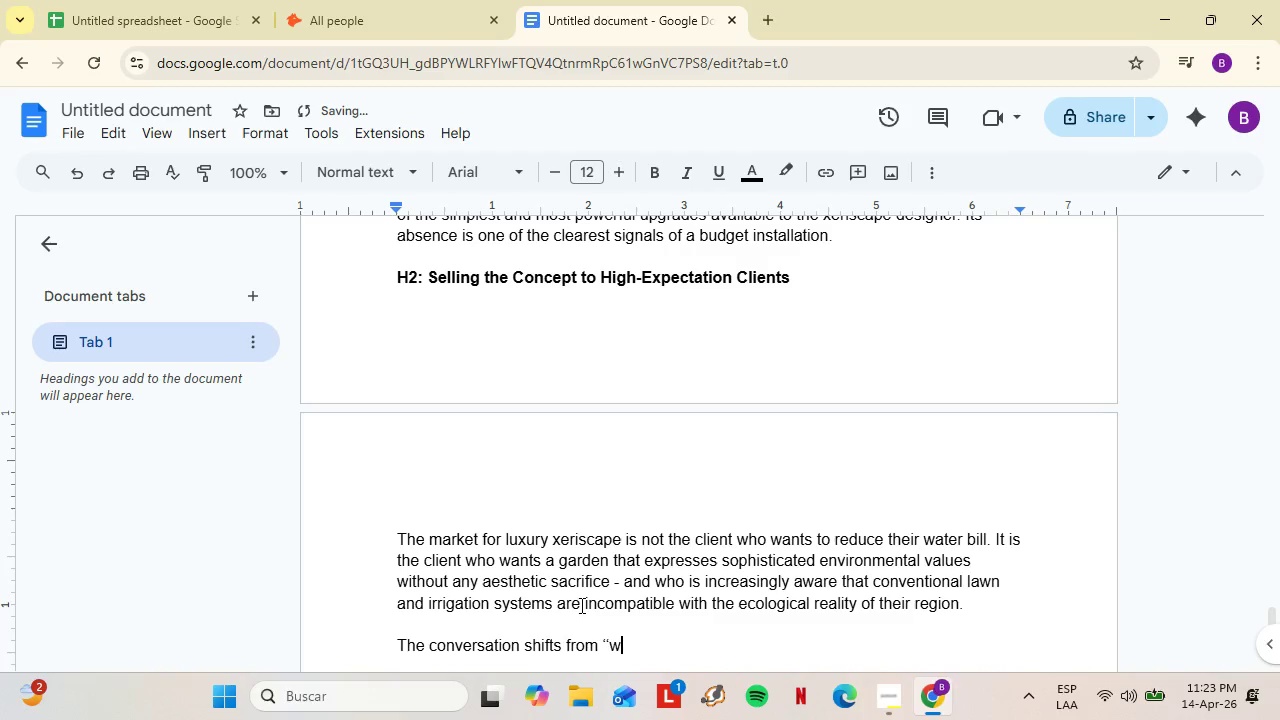 
type(water conservation[[ or [[)
 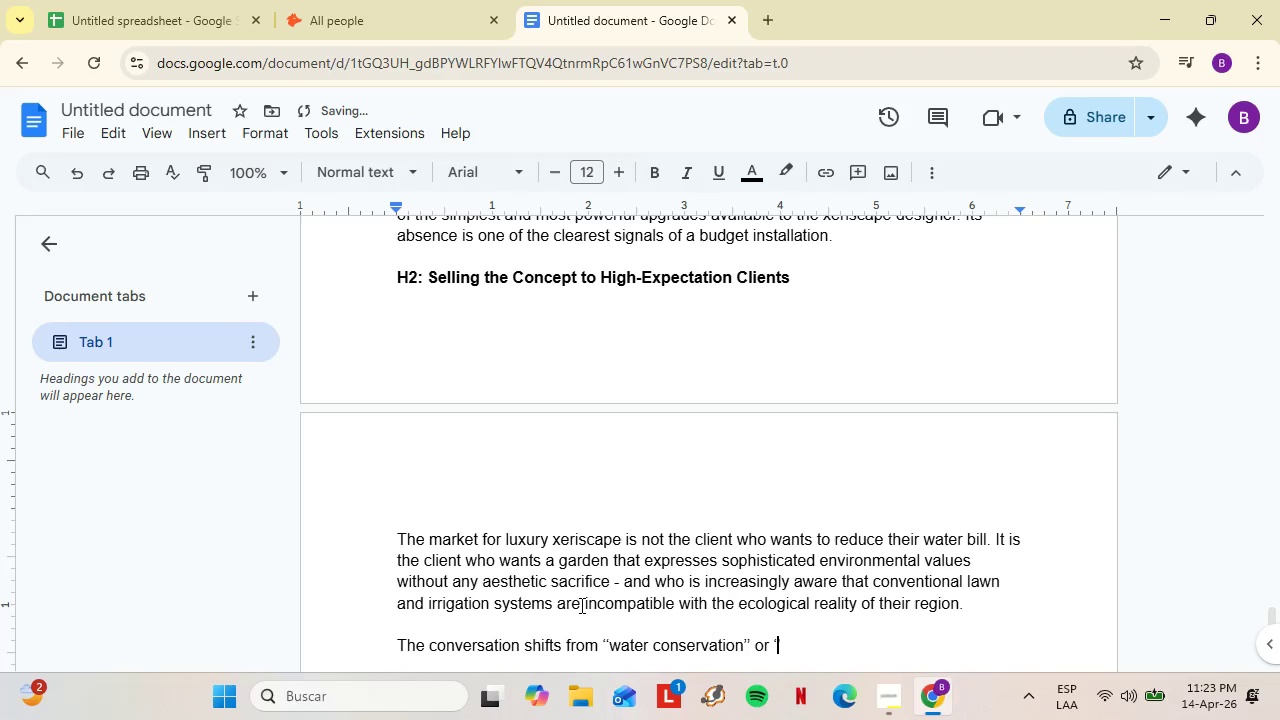 
key(ArrowLeft)
 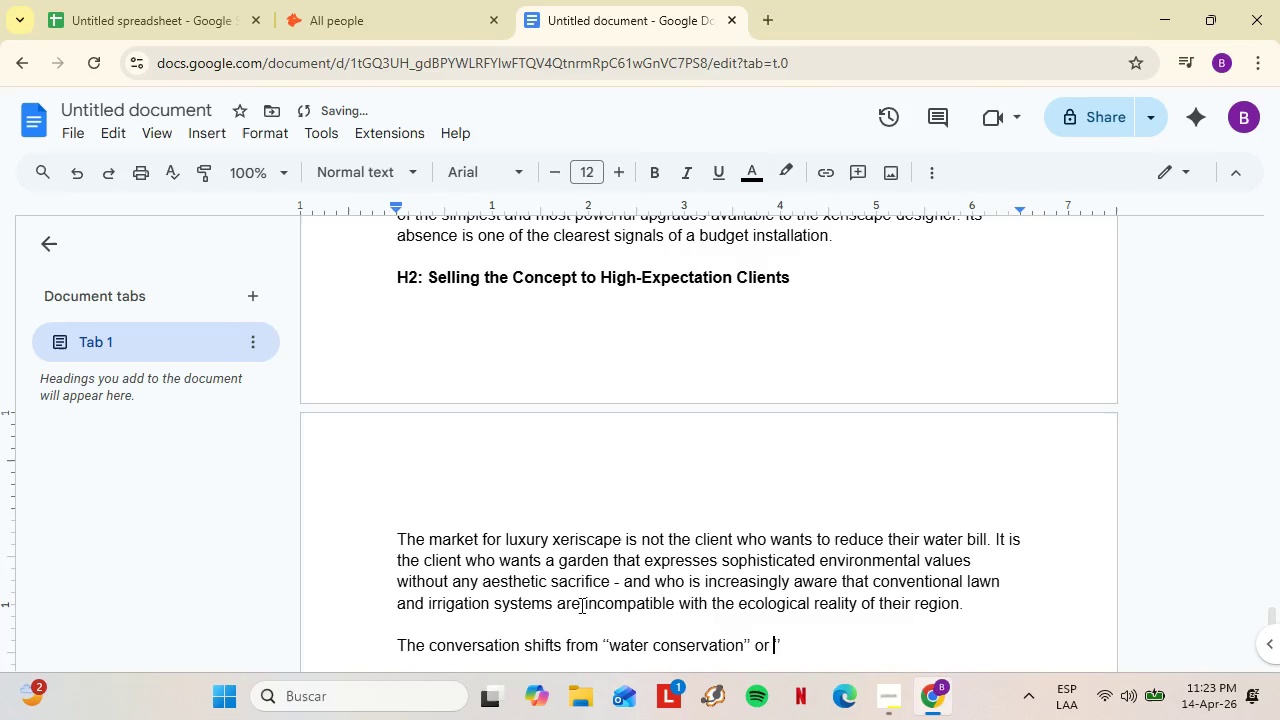 
key(ArrowLeft)
 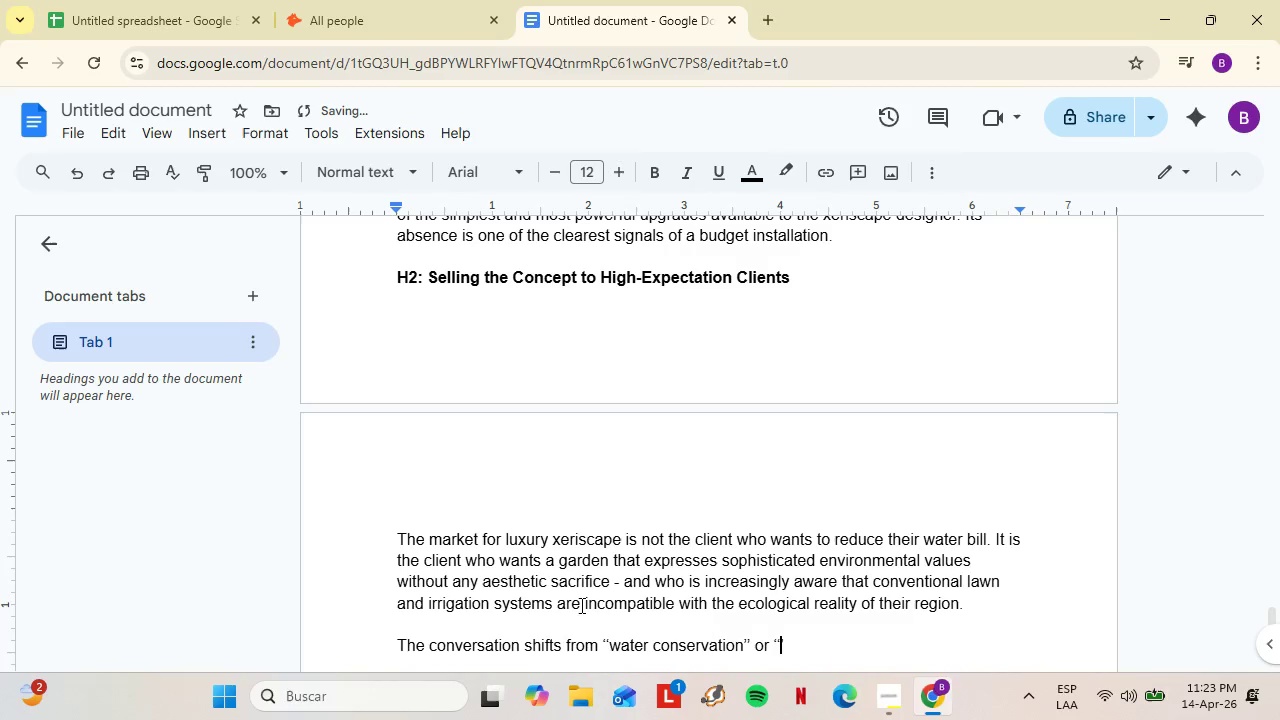 
key(BracketLeft)
 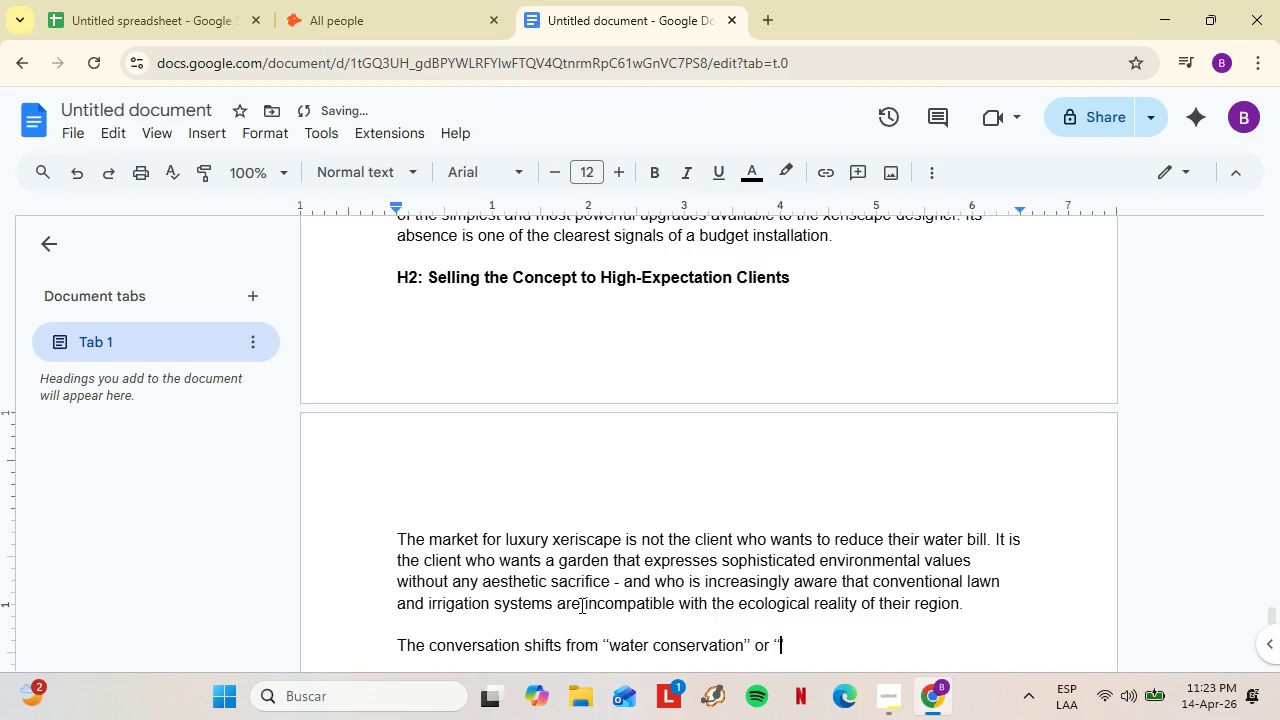 
key(ArrowRight)
 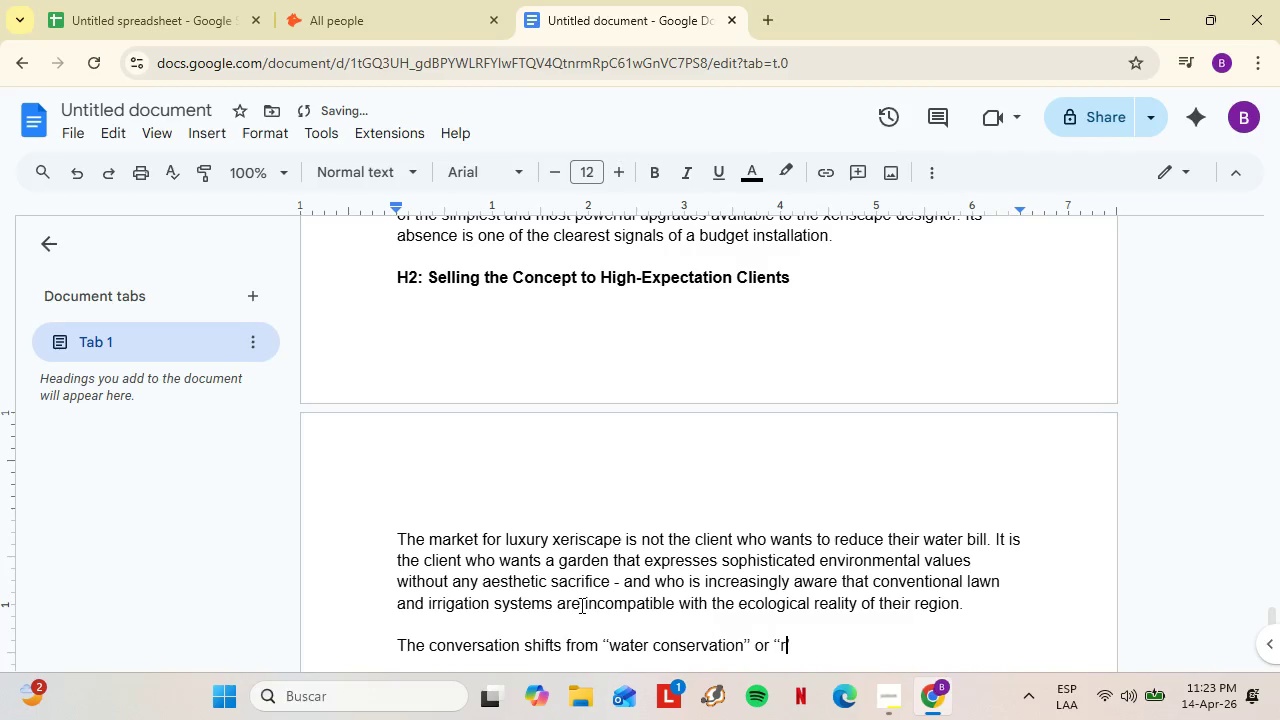 
type(regional authenc)
key(Backspace)
type(ticity)
 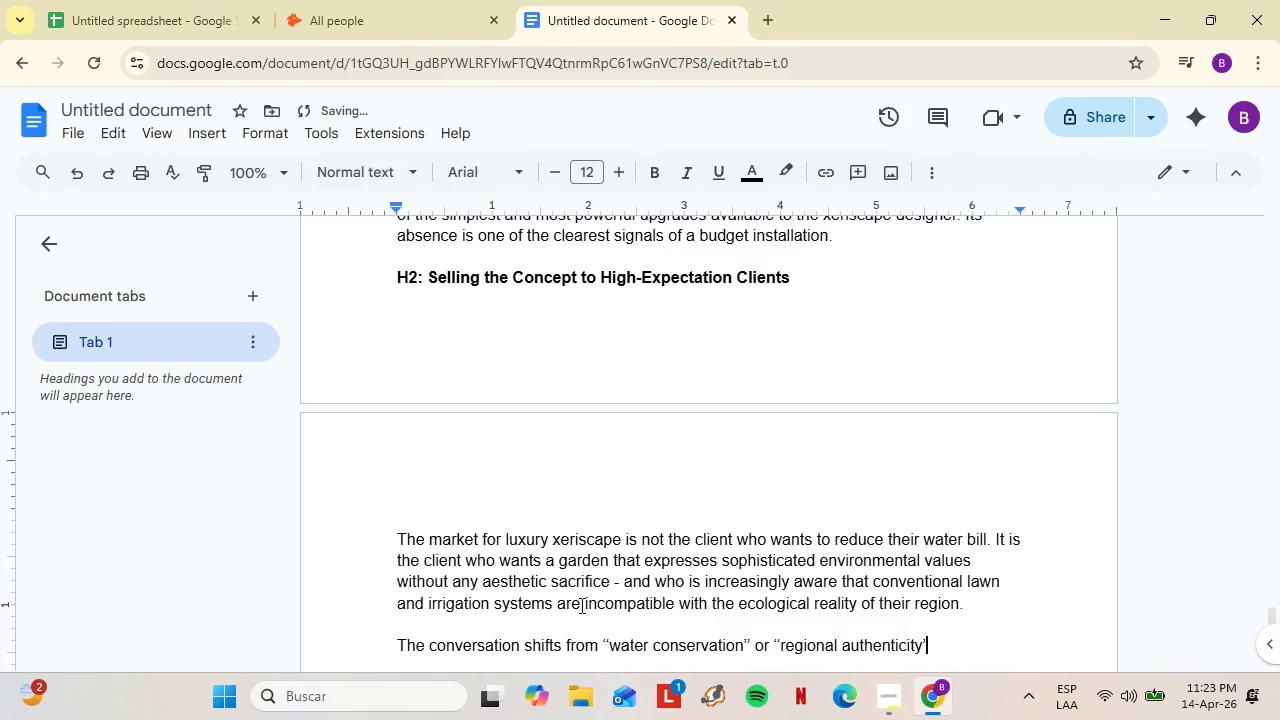 
key(ArrowRight)
 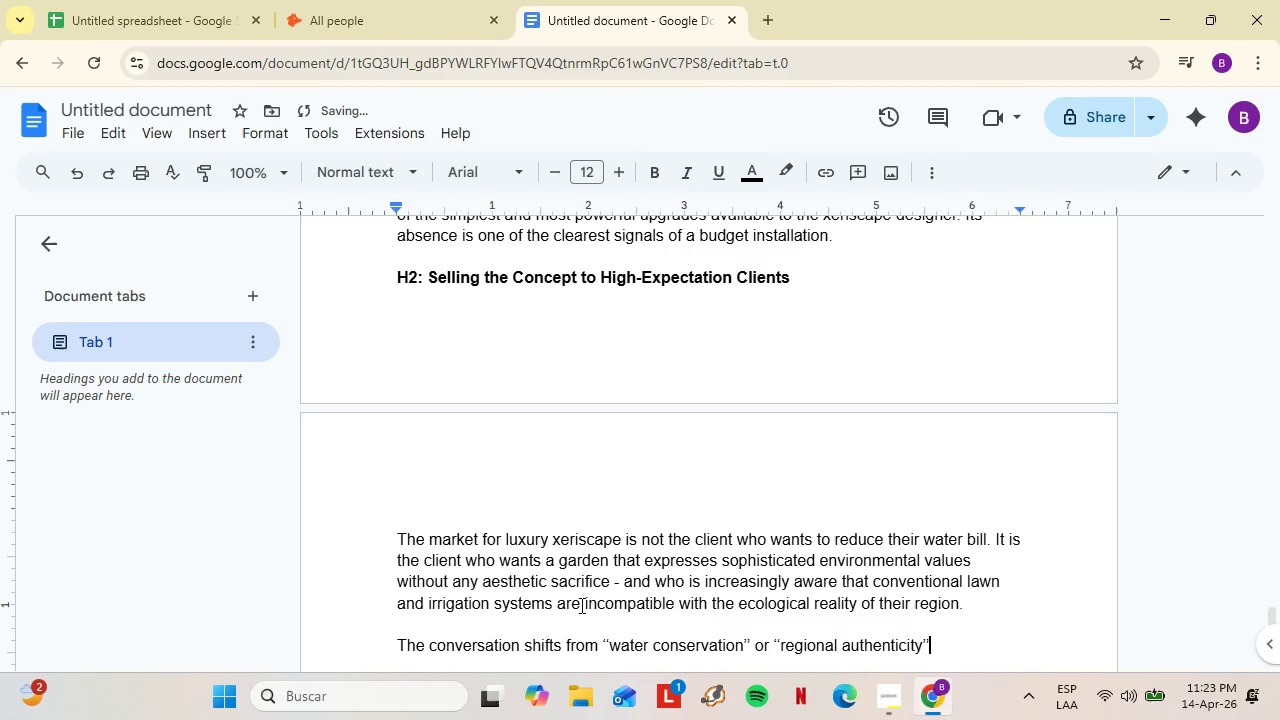 
type([. From [)